 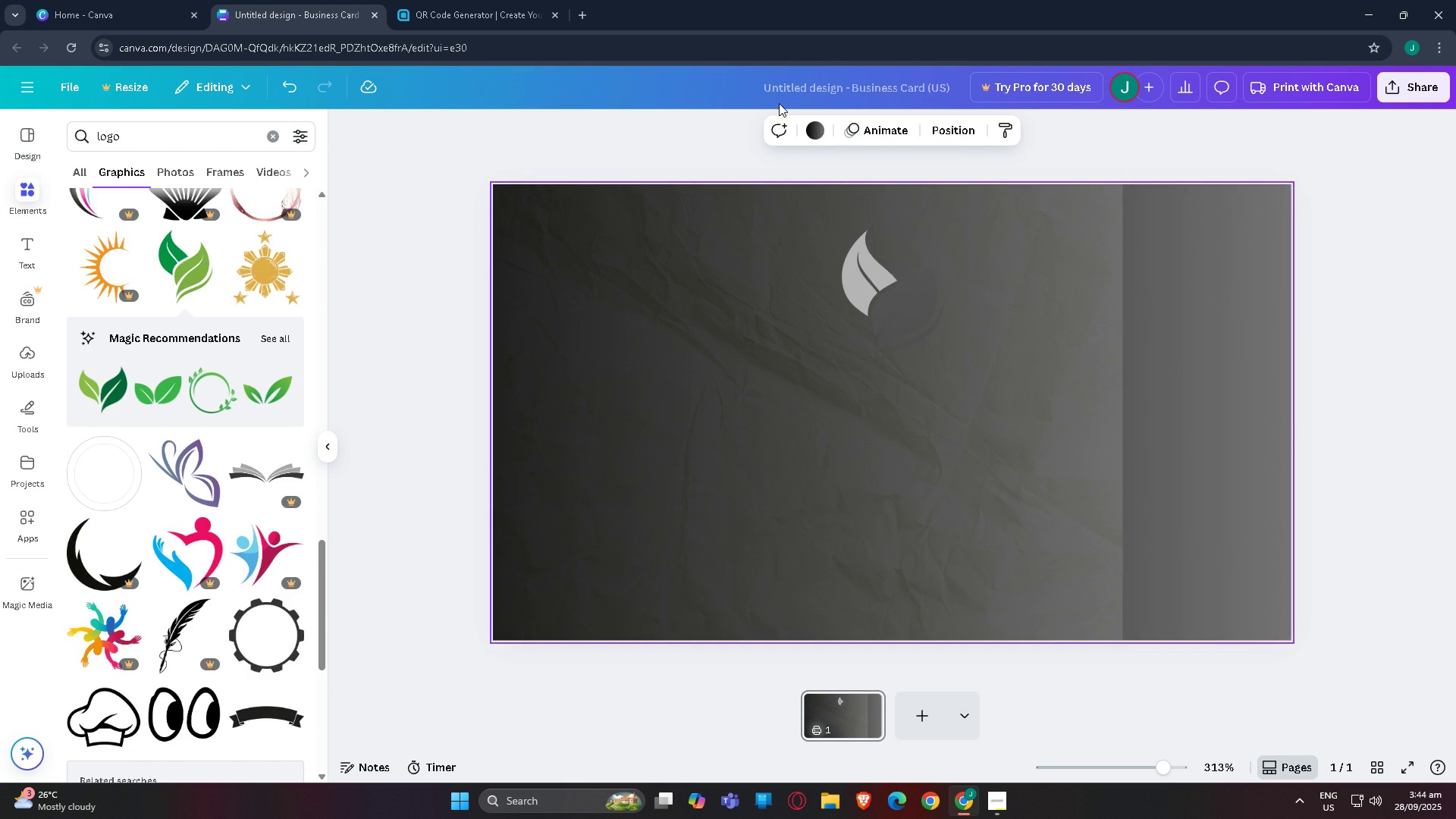 
left_click([821, 134])
 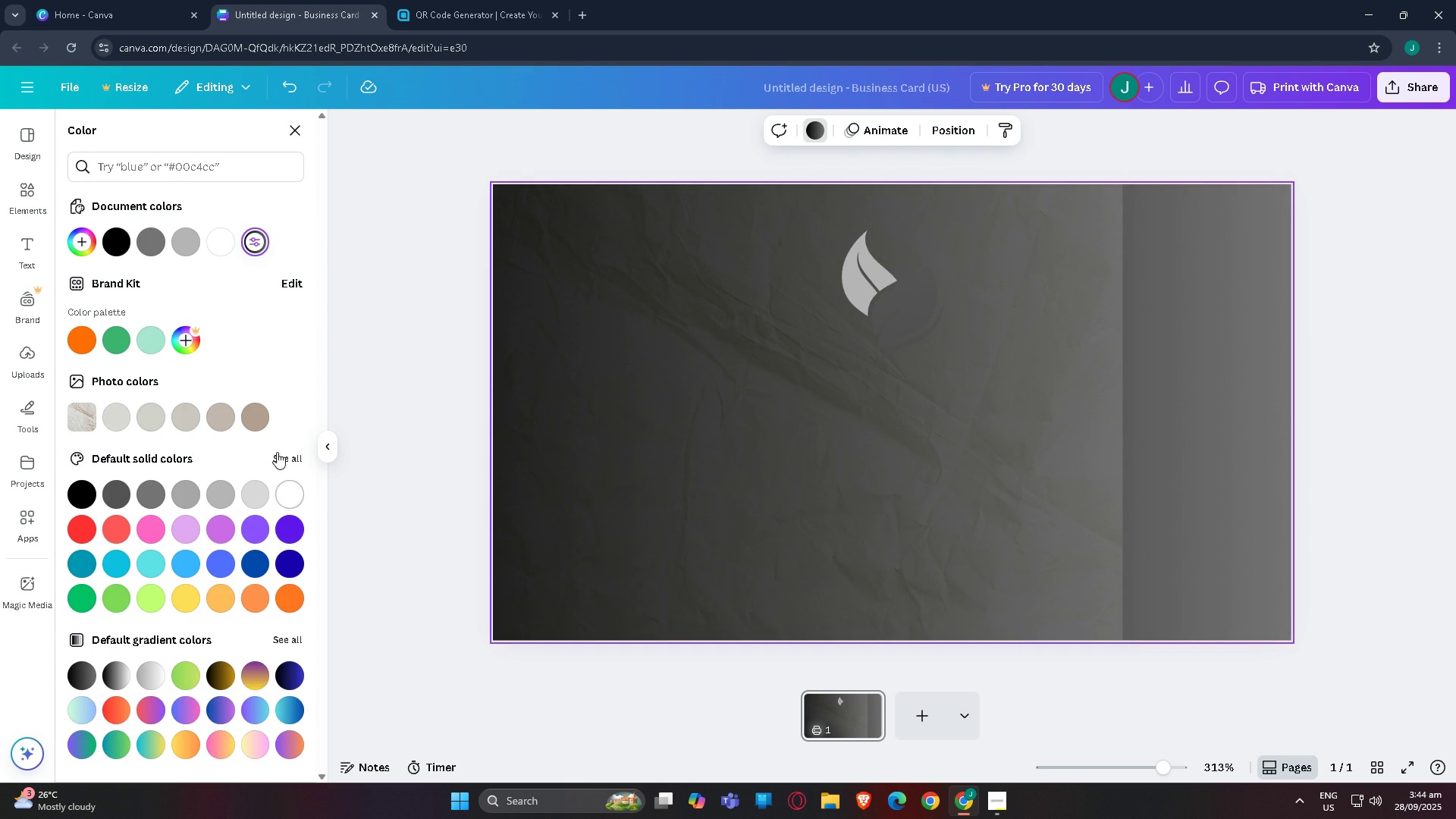 
left_click([298, 458])
 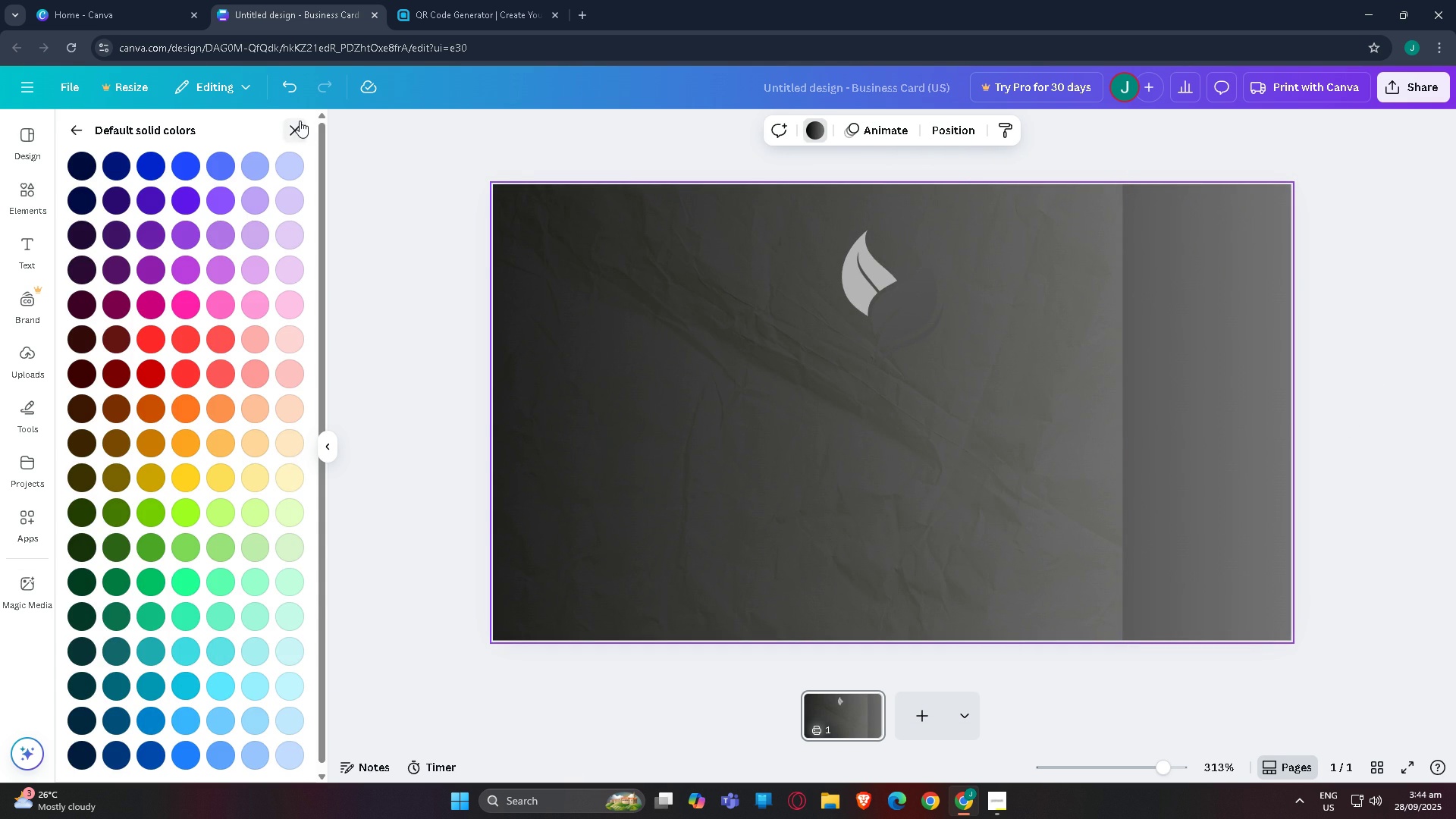 
left_click([300, 121])
 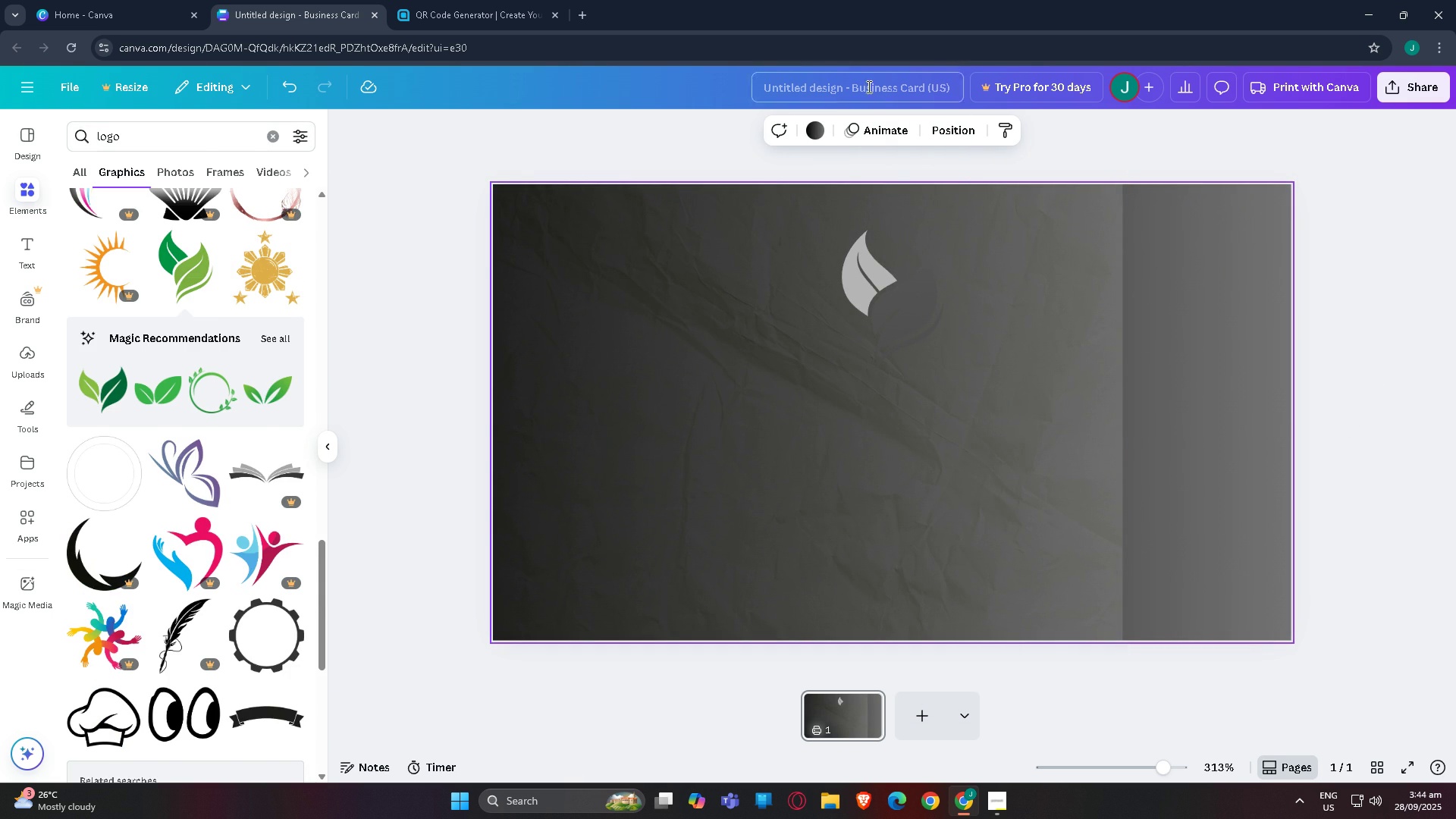 
left_click([811, 132])
 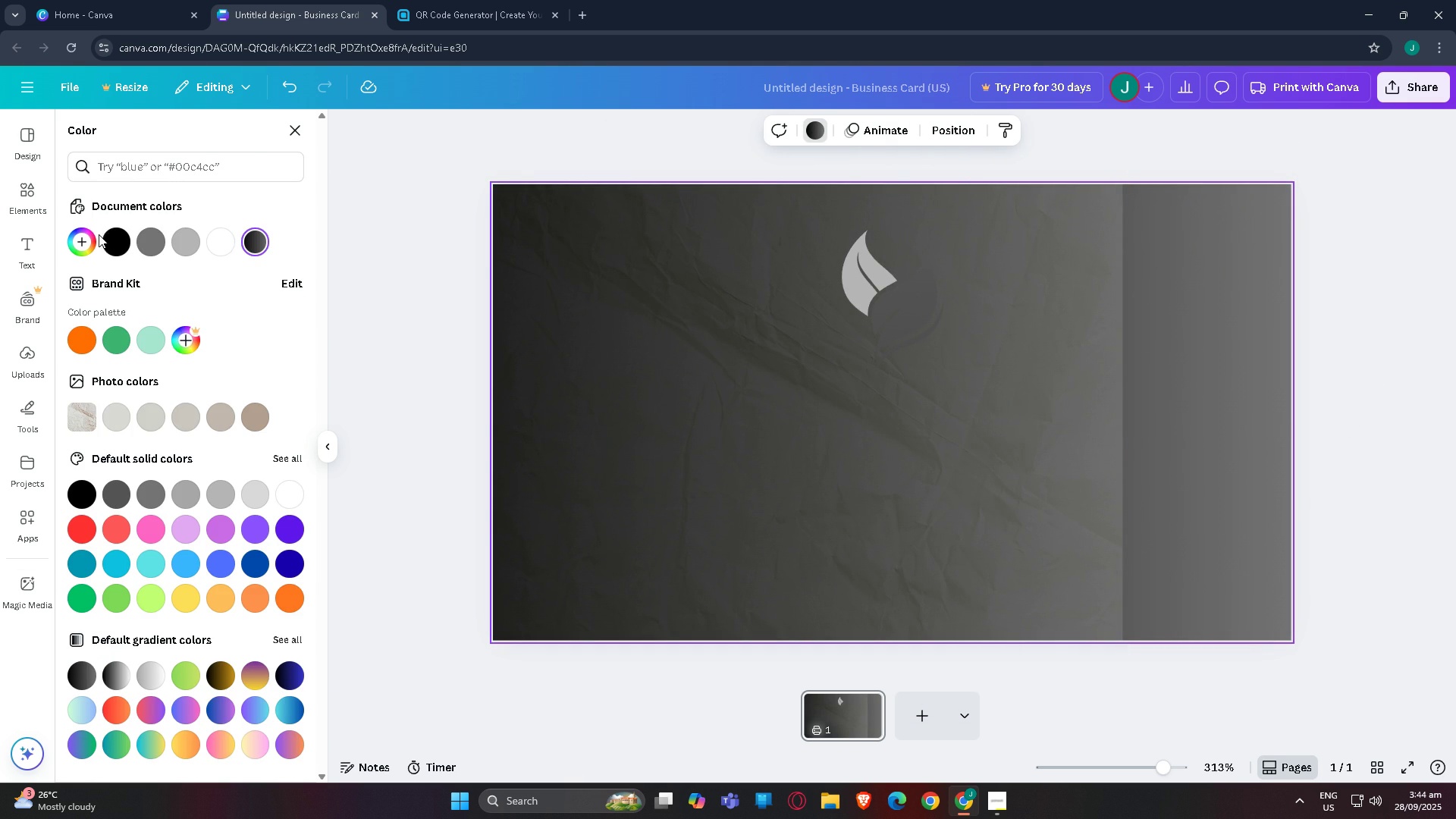 
left_click([87, 235])
 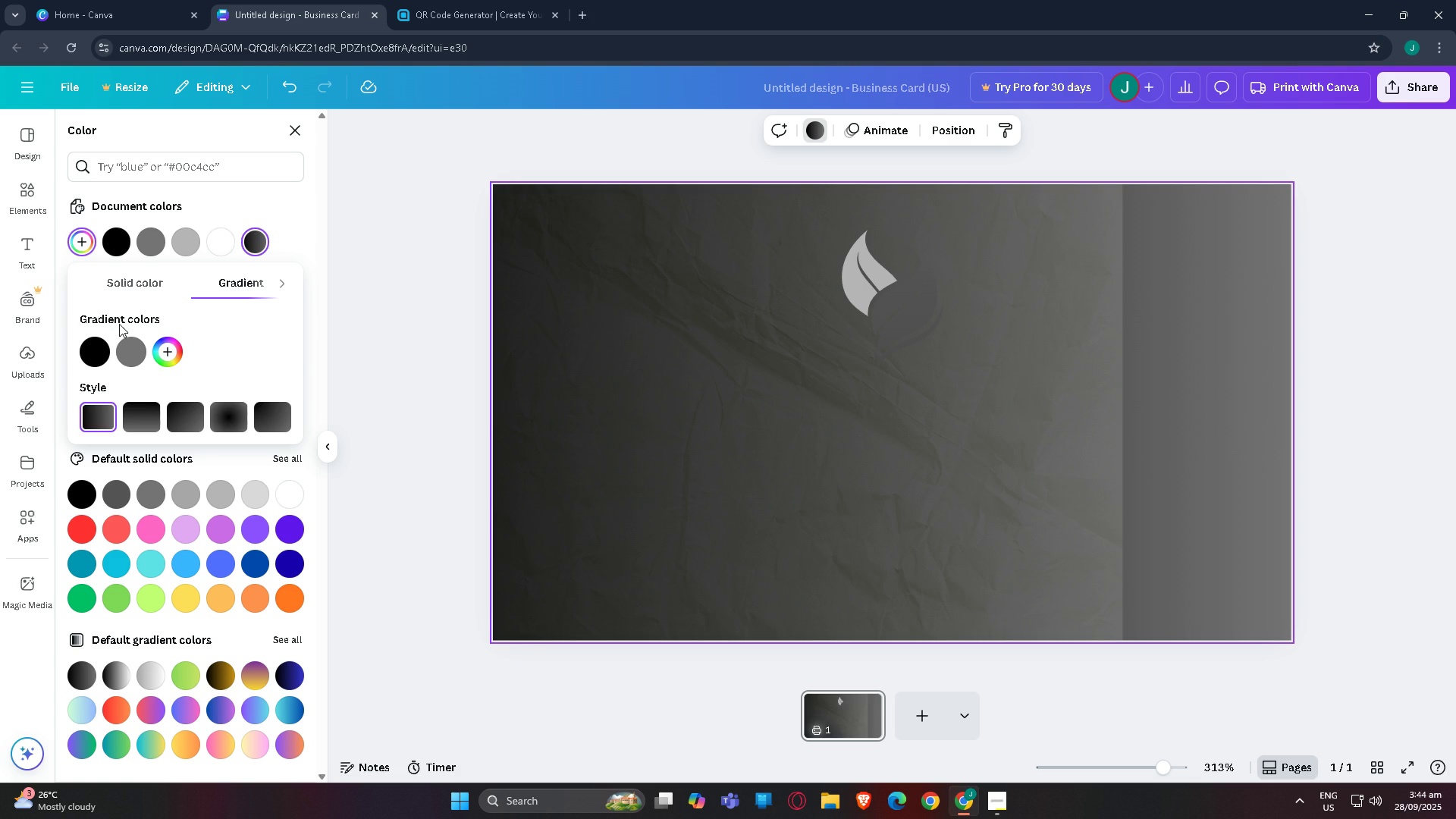 
left_click([134, 278])
 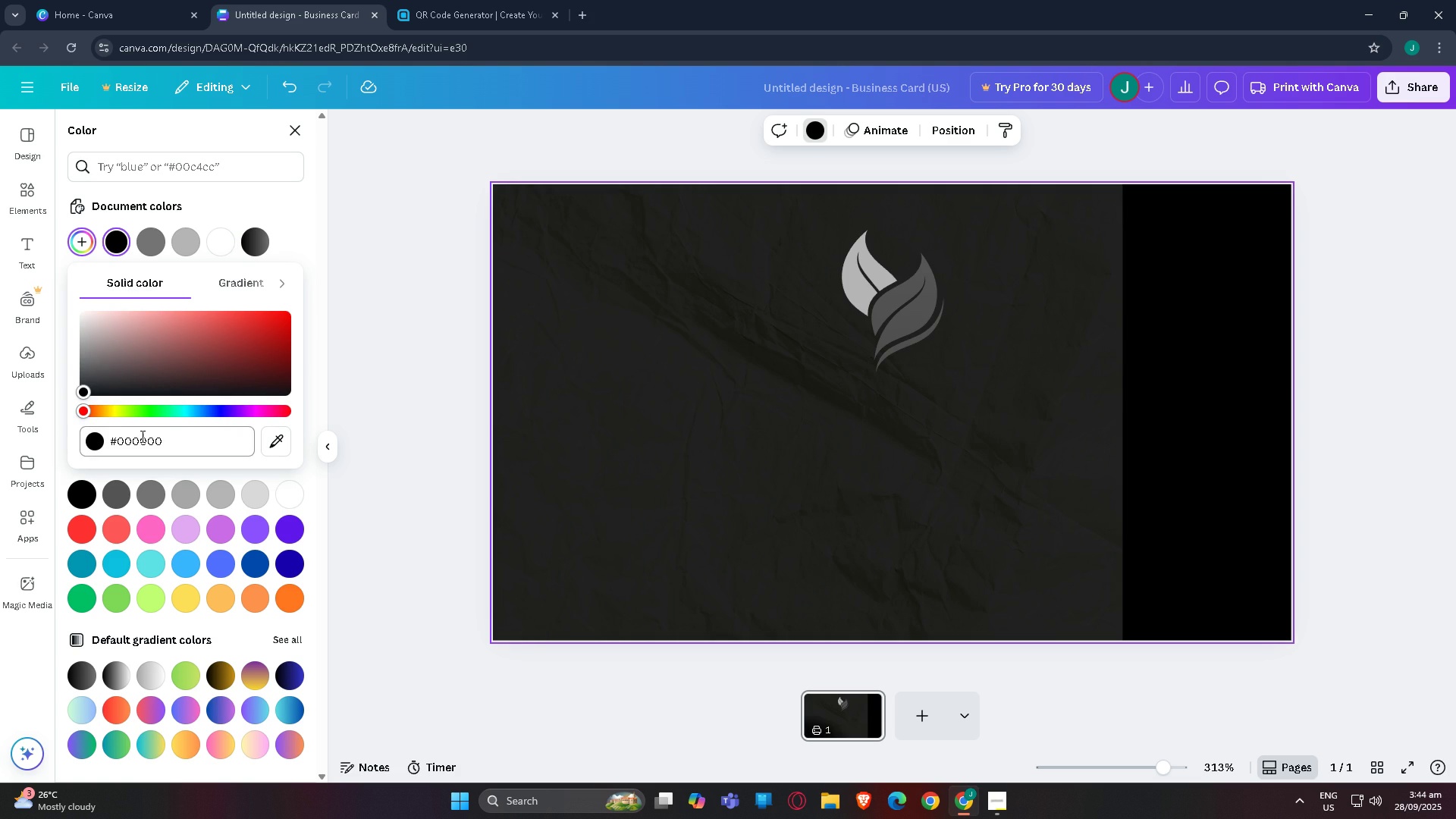 
left_click([175, 435])